 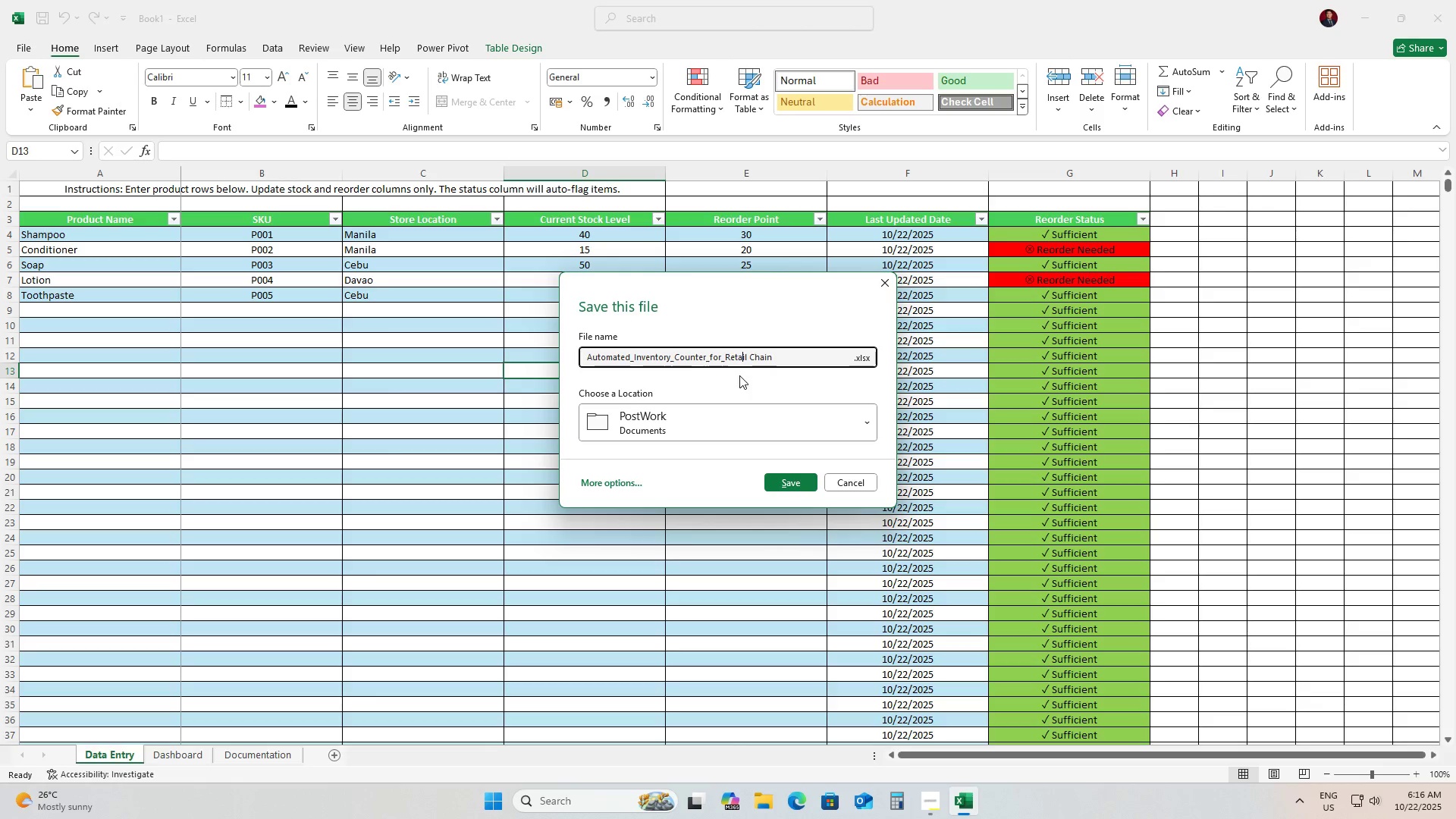 
key(ArrowRight)
 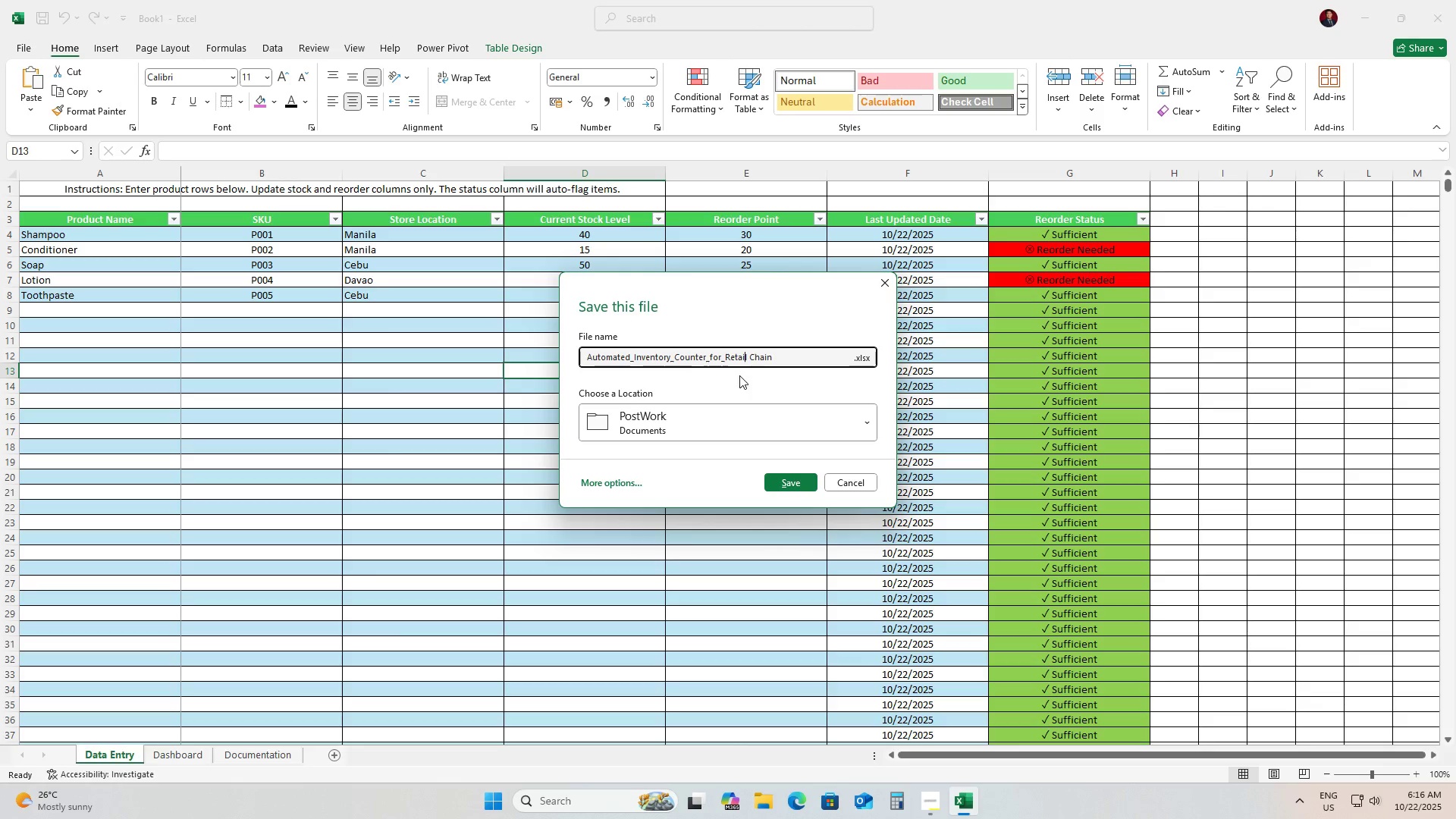 
key(ArrowRight)
 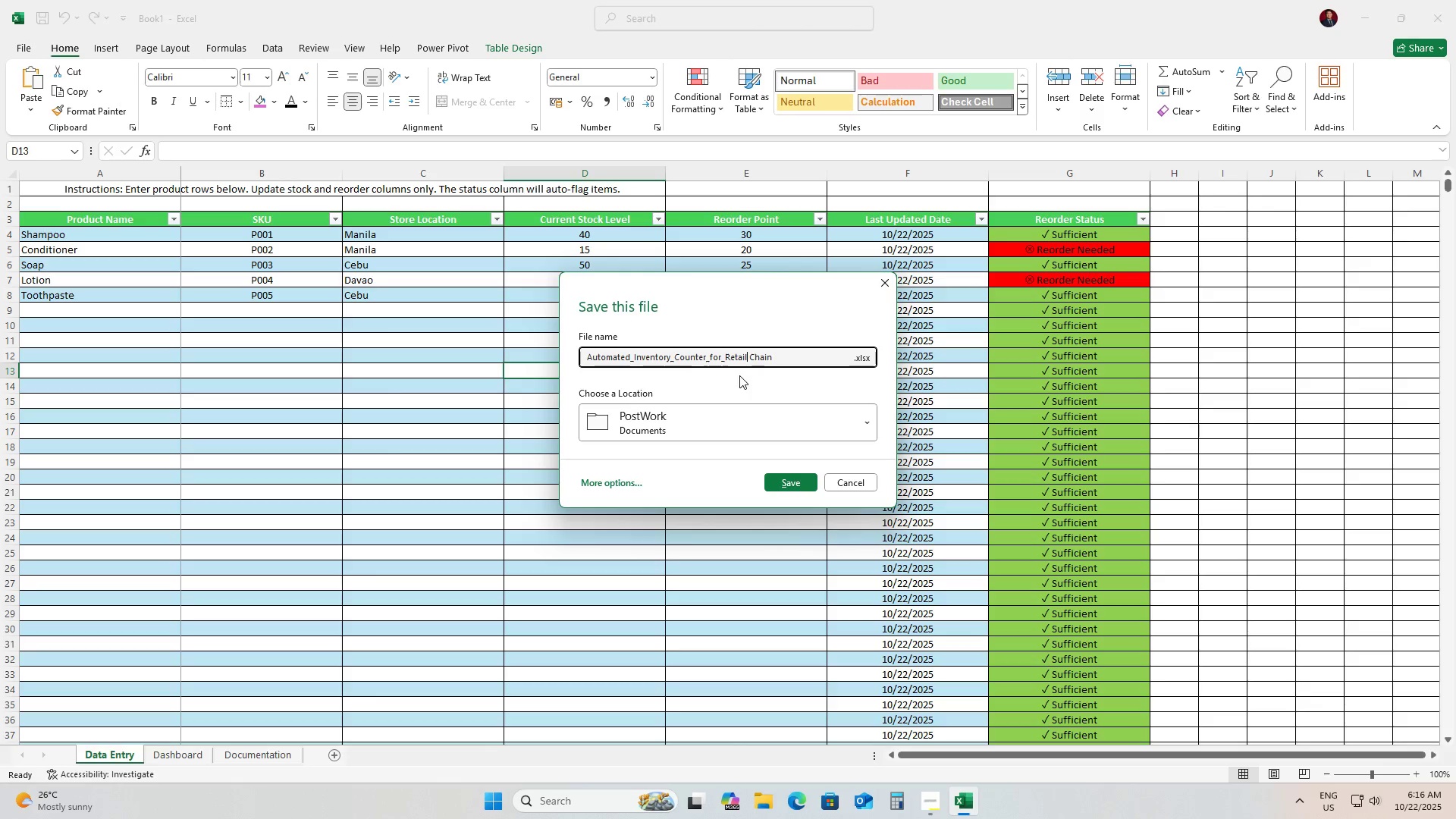 
key(ArrowRight)
 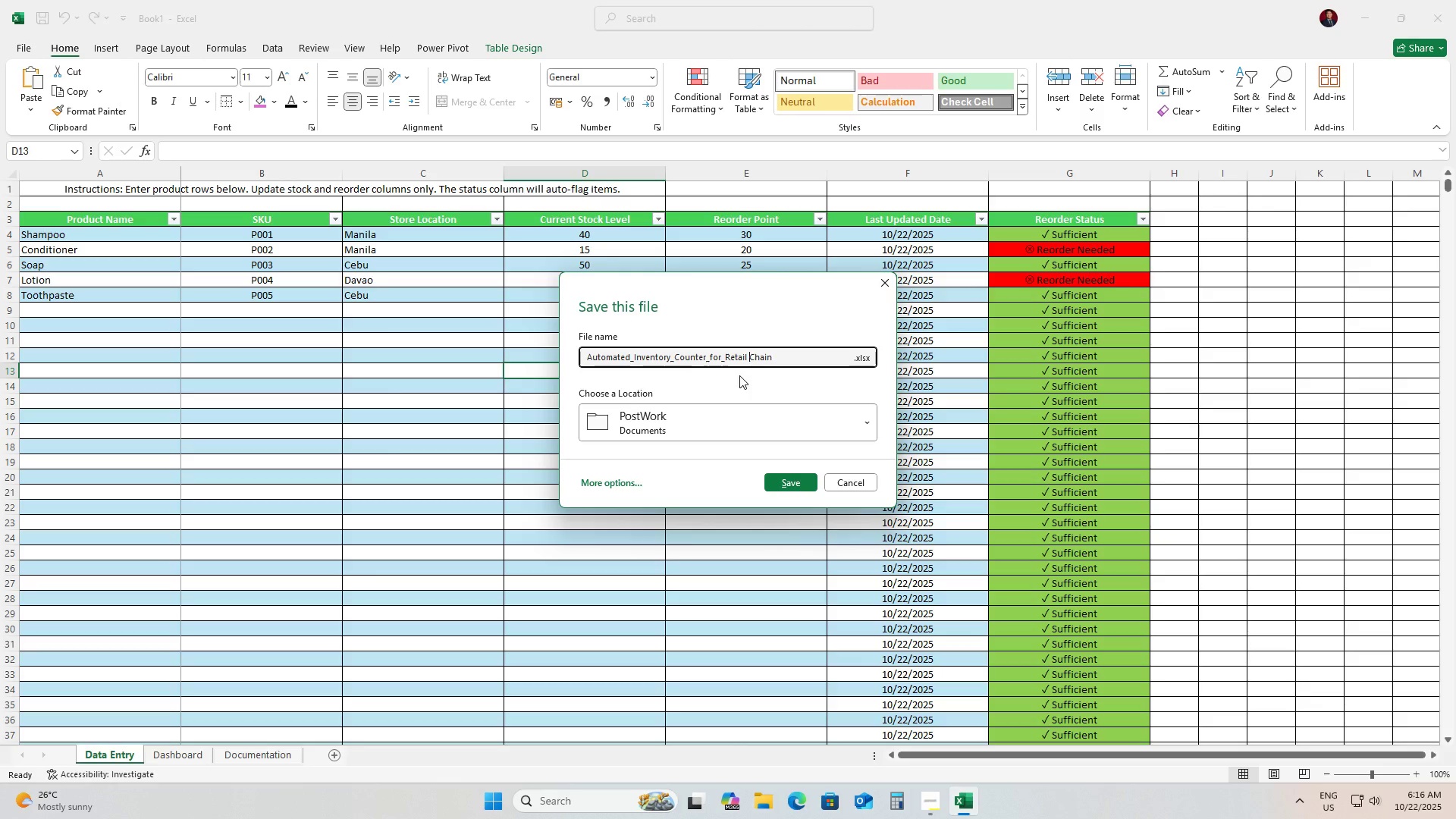 
key(Backspace)
 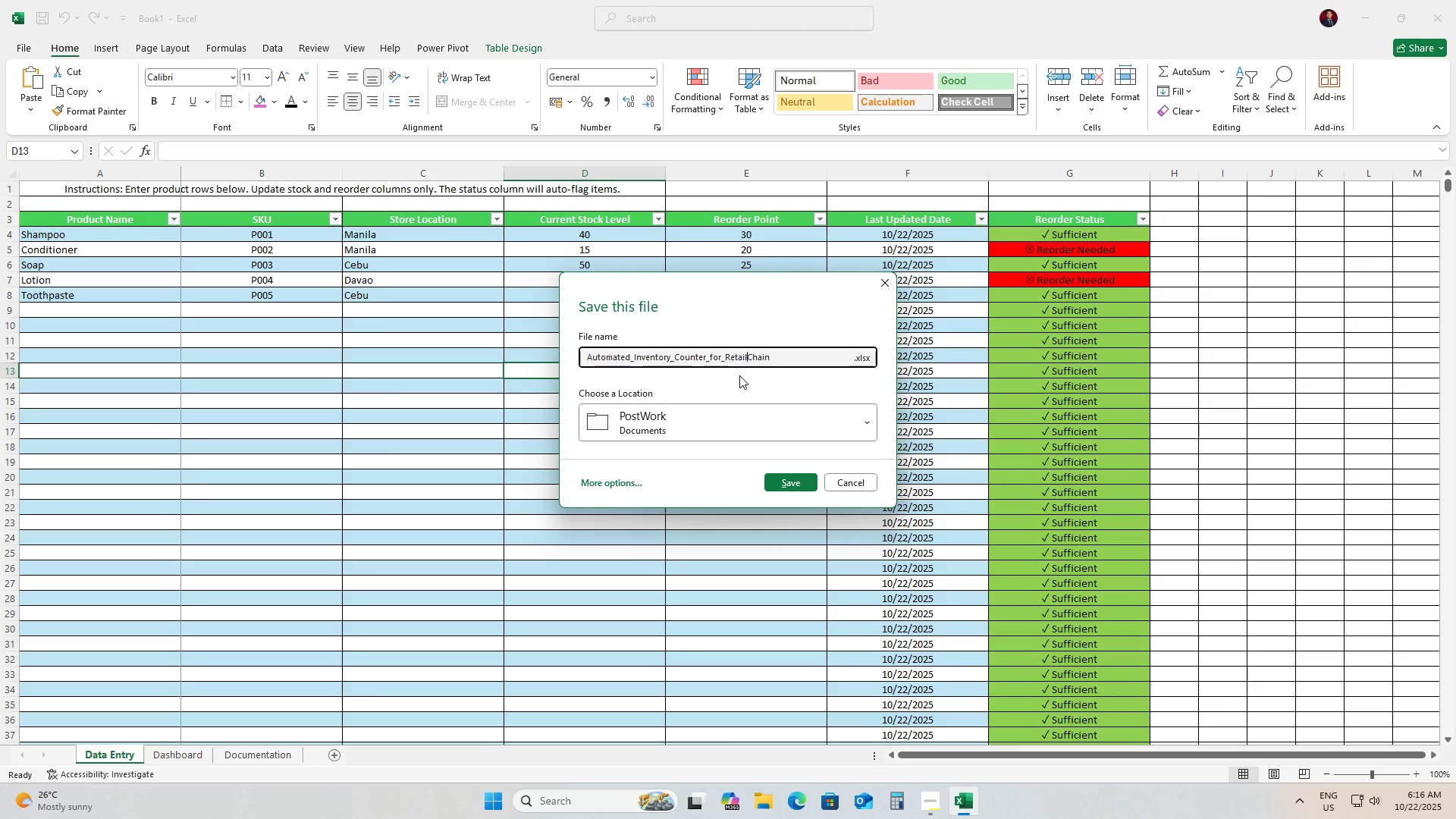 
key(Shift+ShiftRight)
 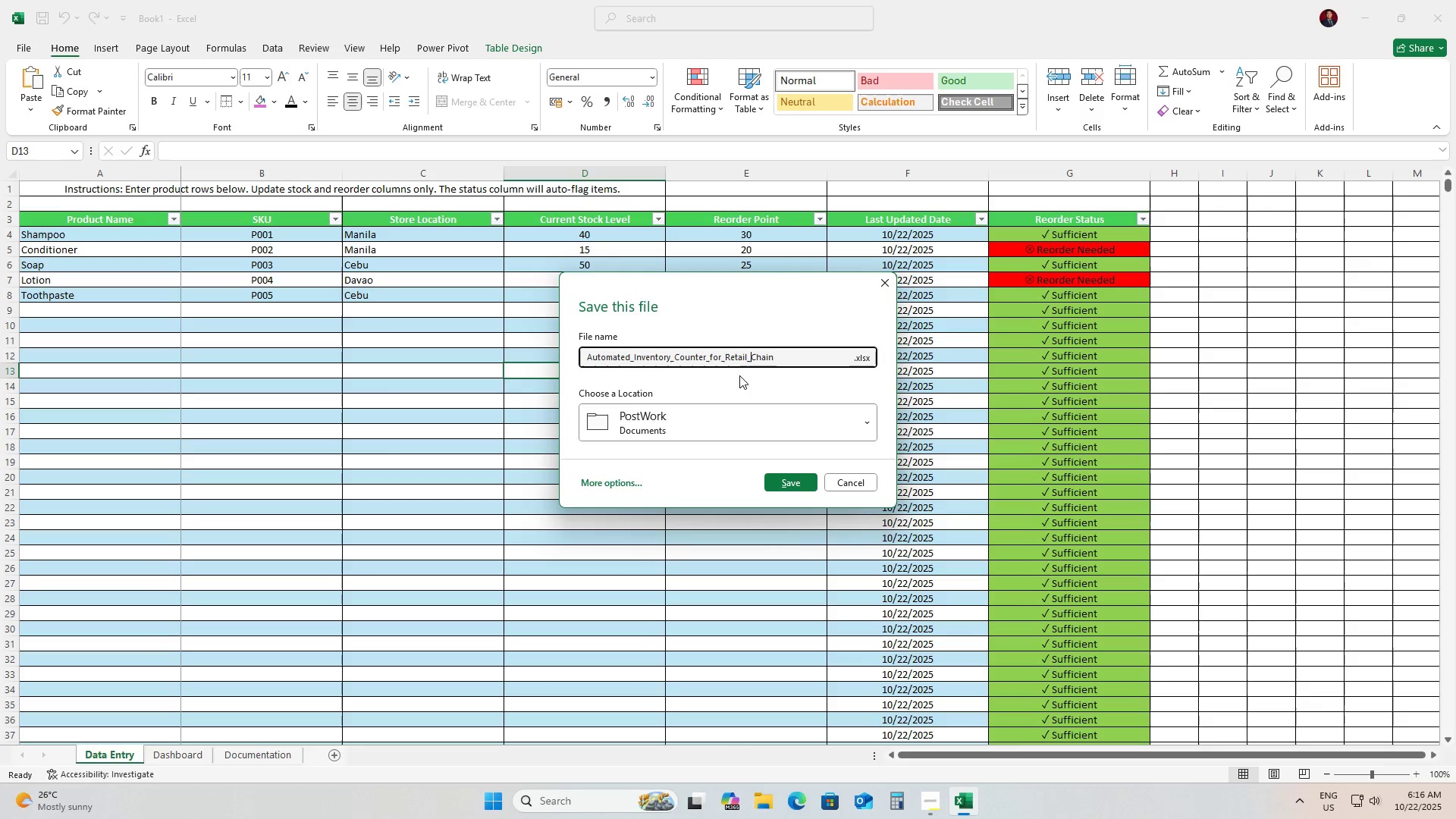 